 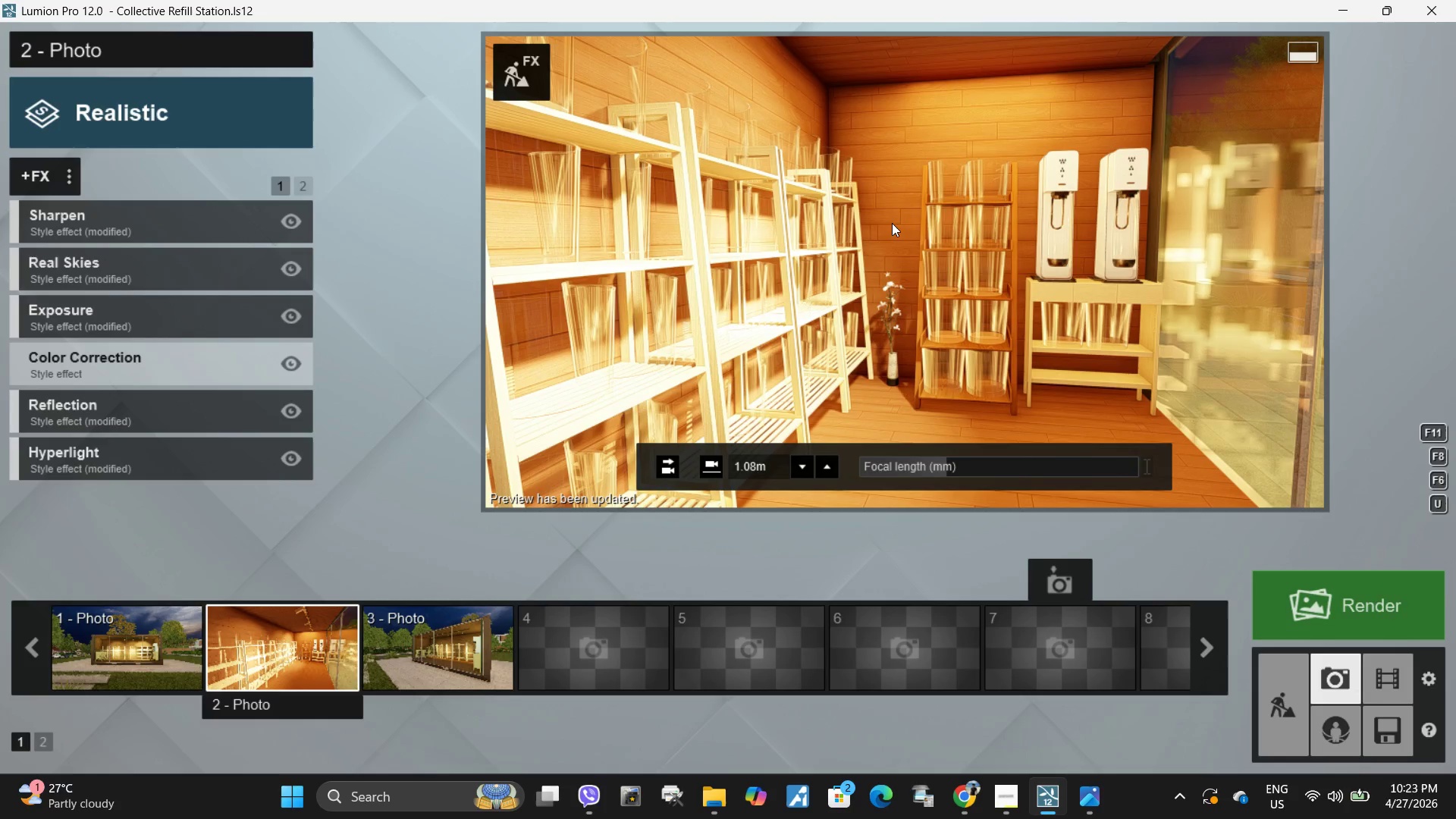 
double_click([902, 254])
 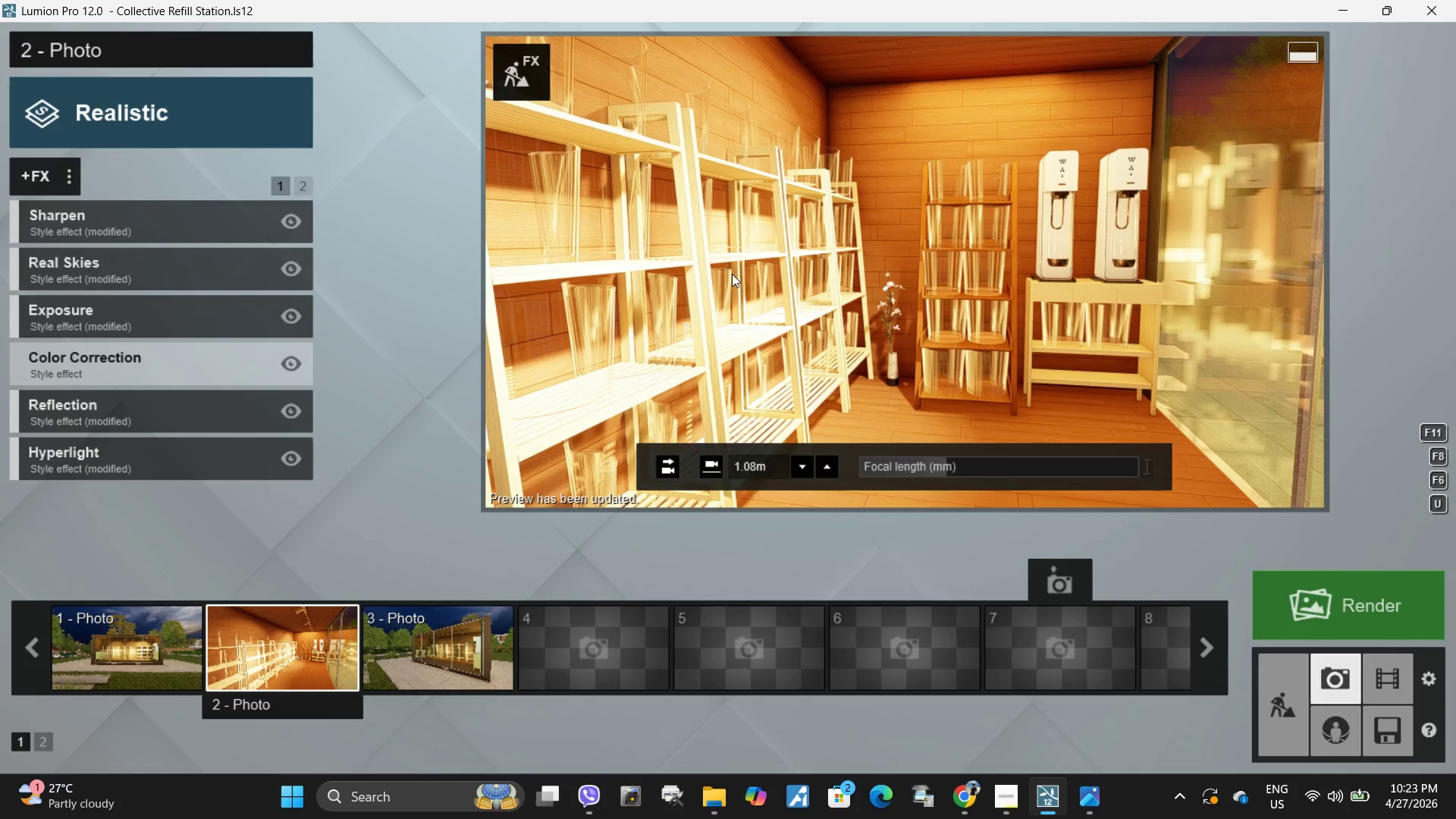 
key(D)
 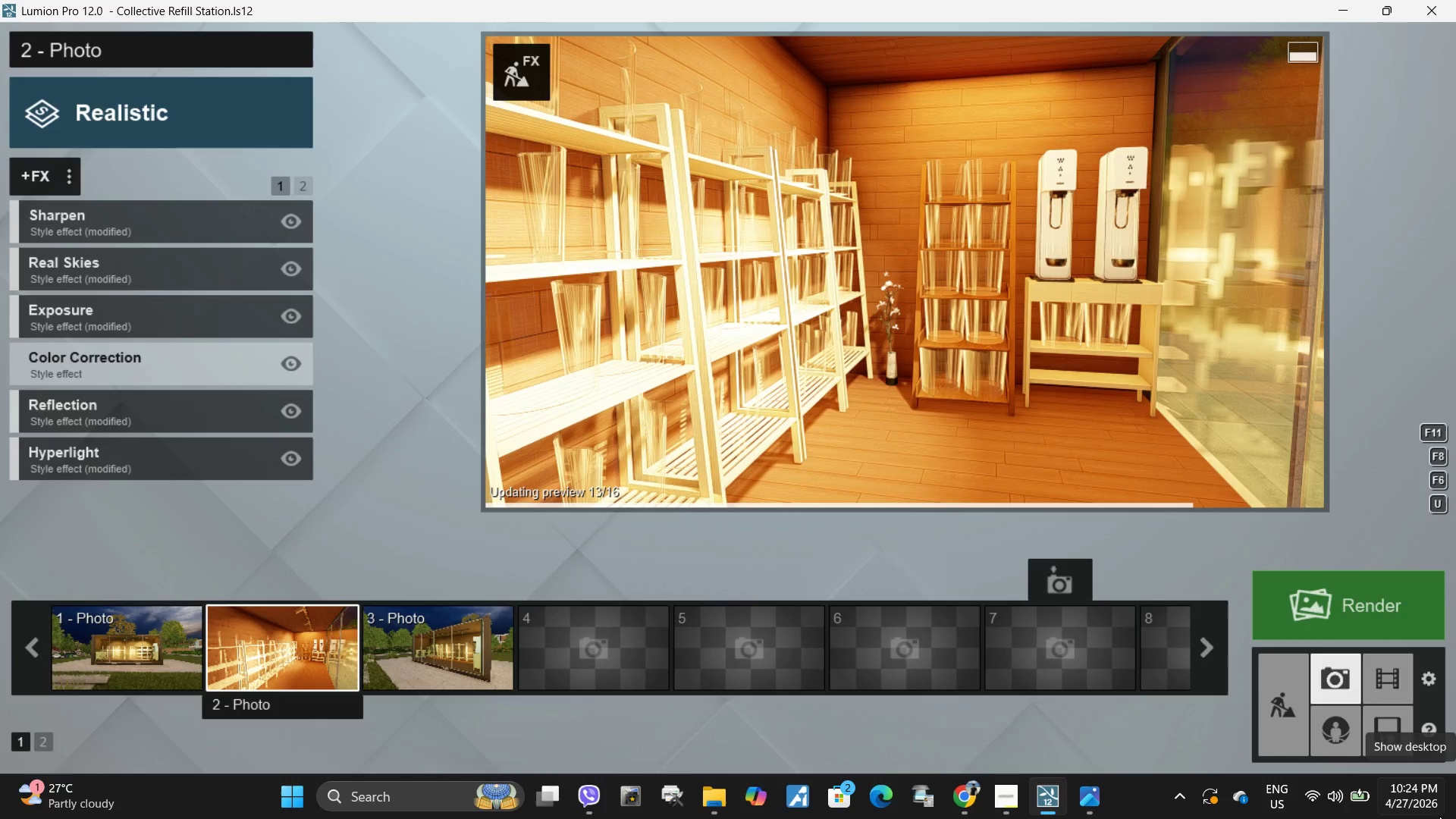 
wait(6.09)
 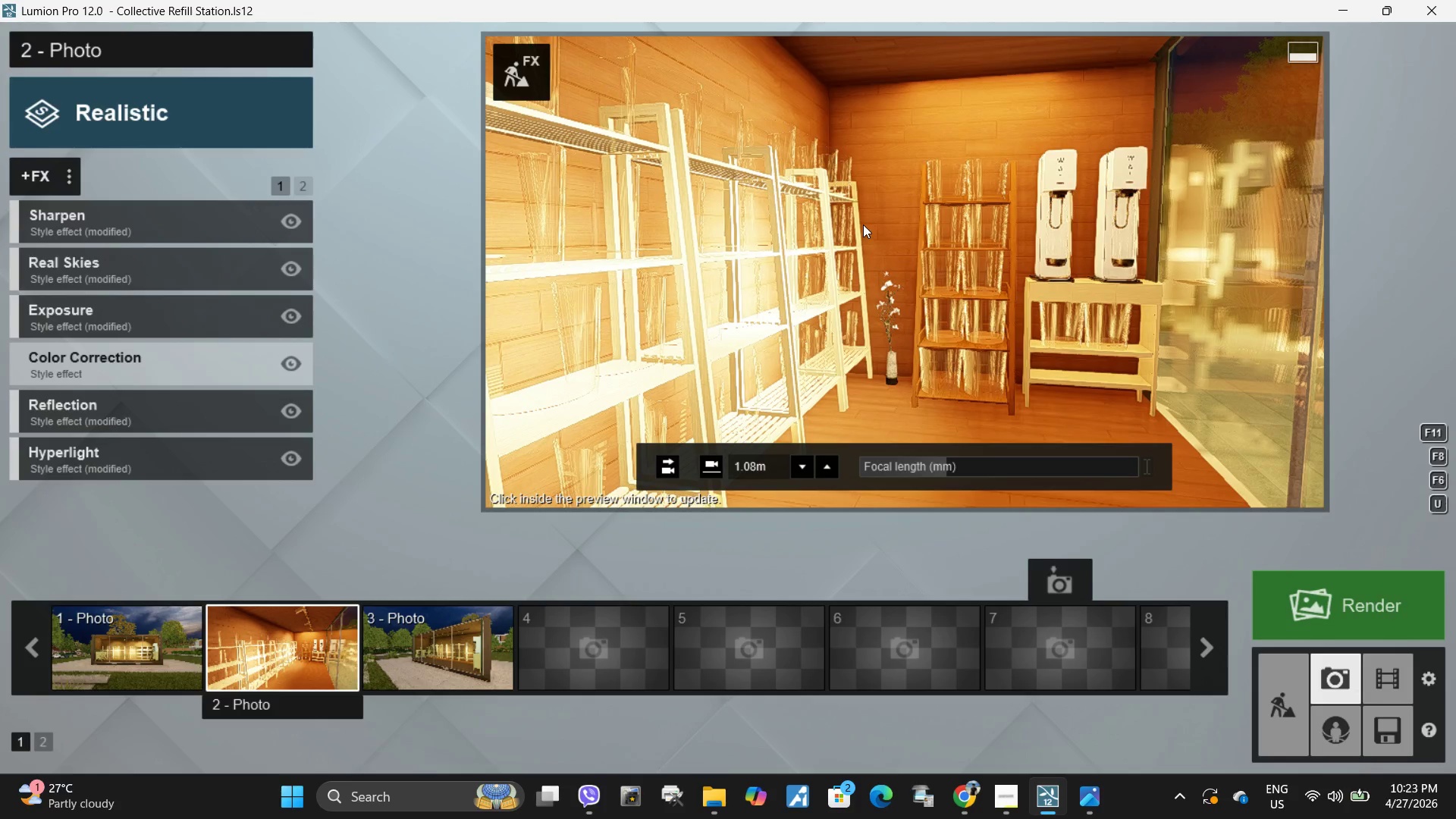 
mouse_move([1341, 671])
 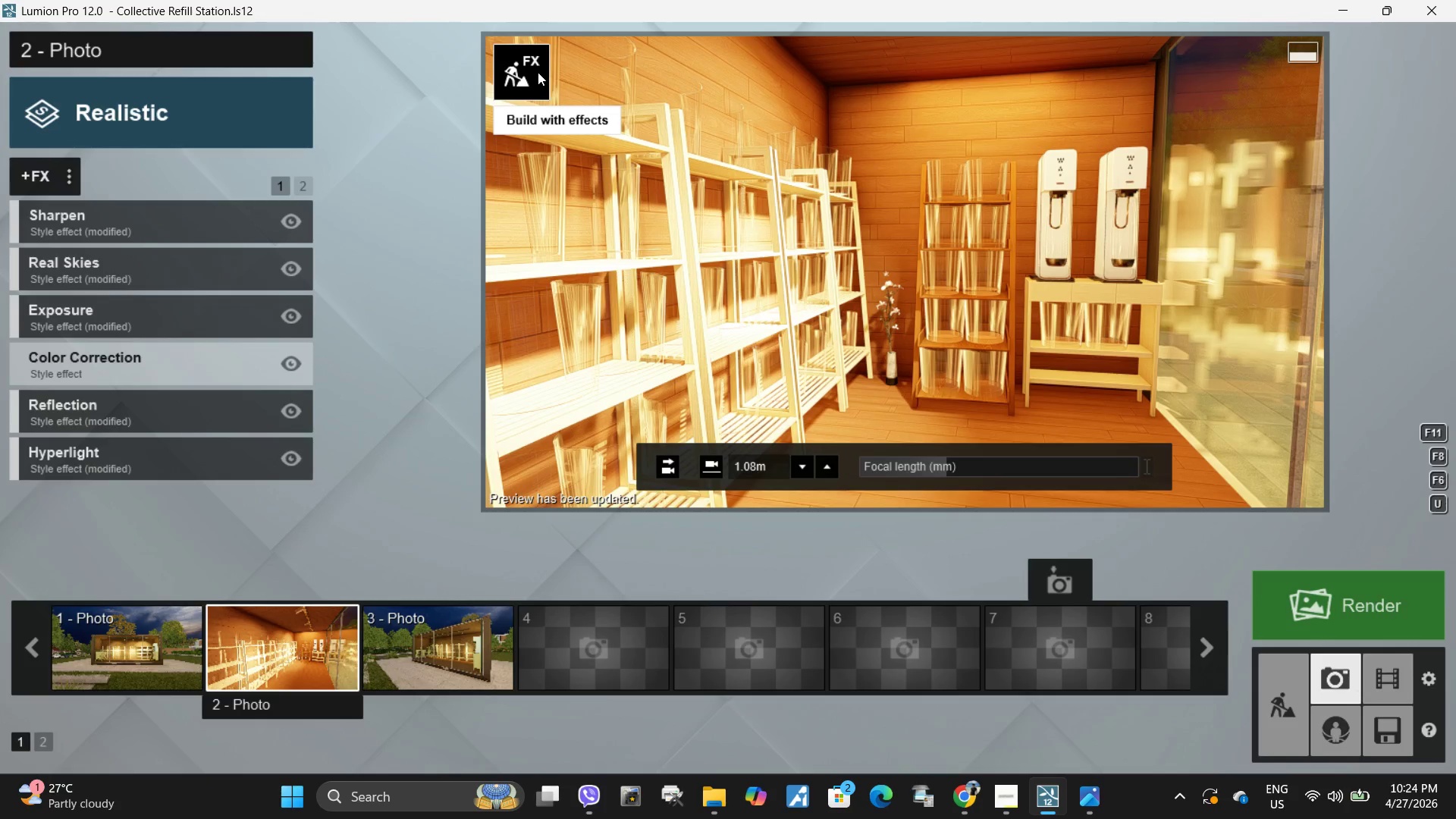 
left_click([538, 72])
 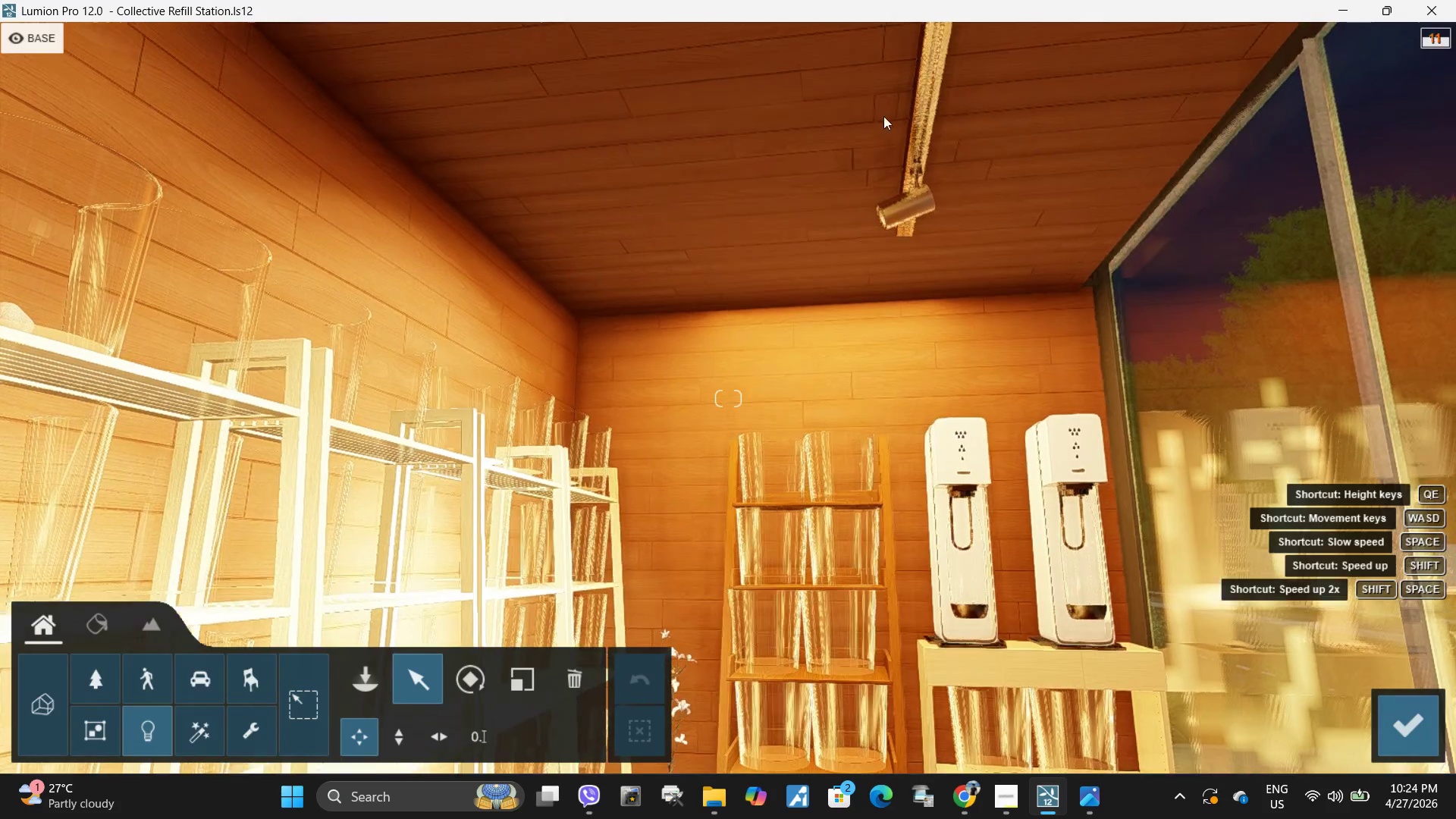 
left_click([879, 220])
 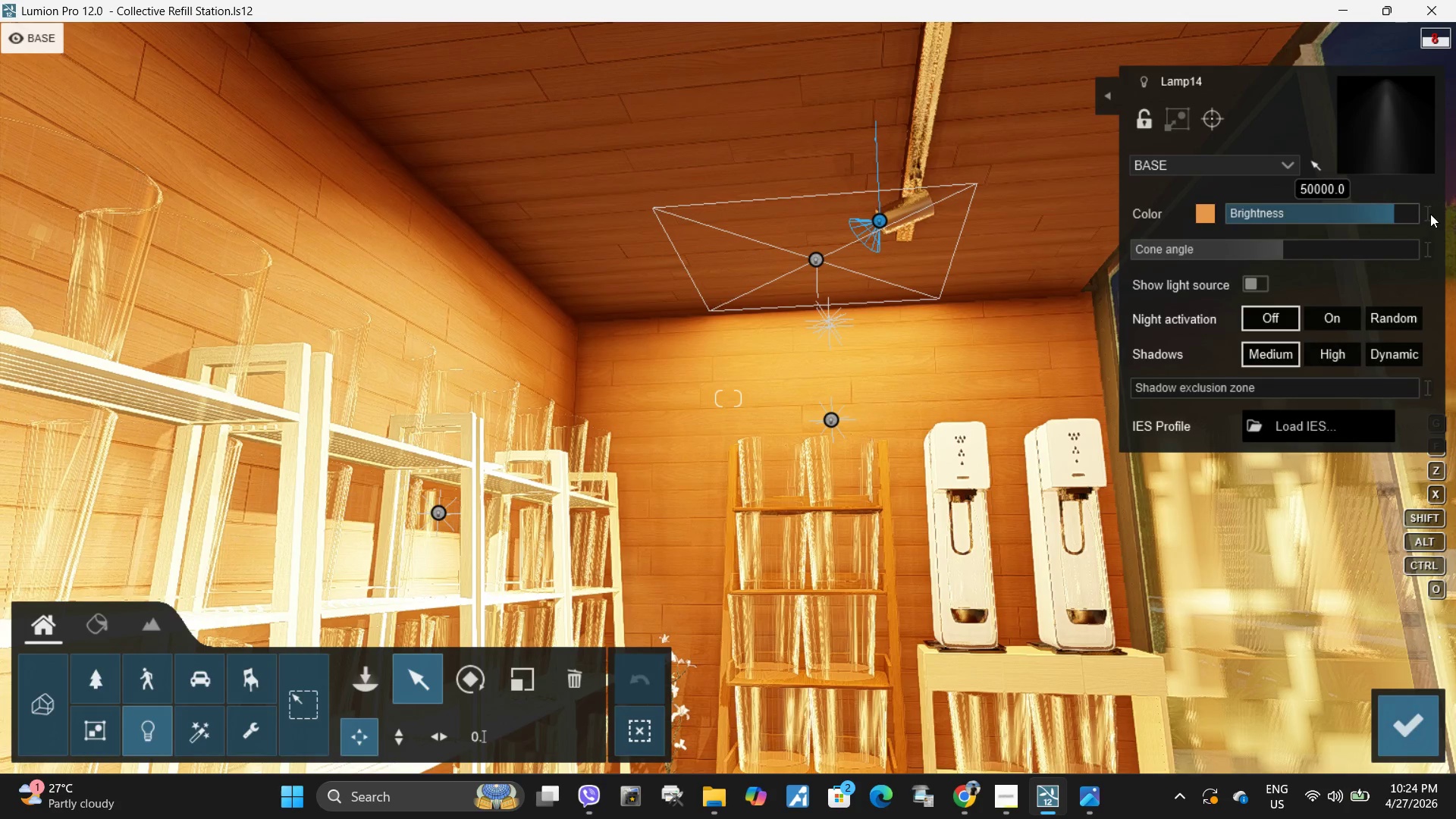 
left_click([1426, 215])
 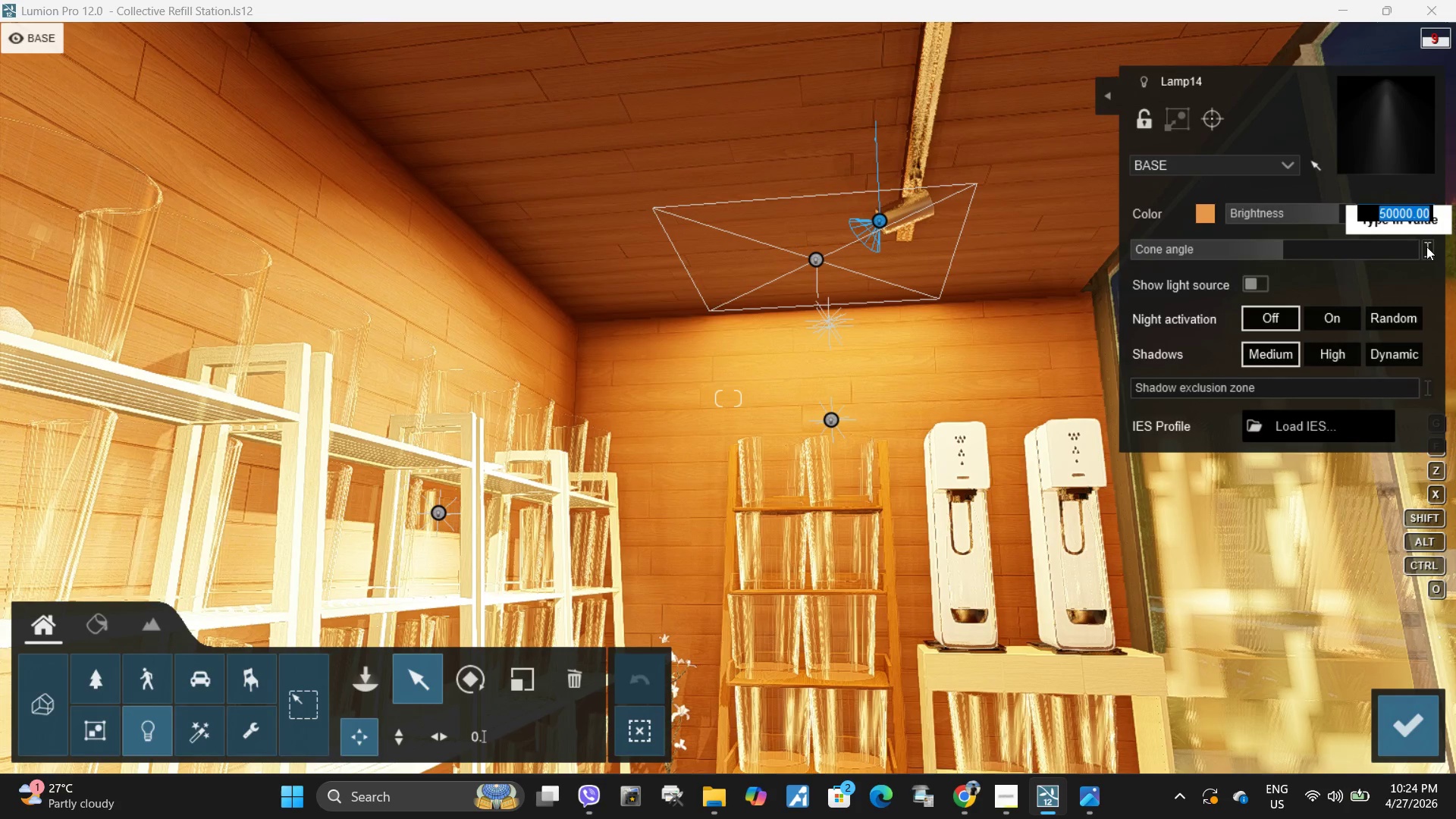 
key(Numpad5)
 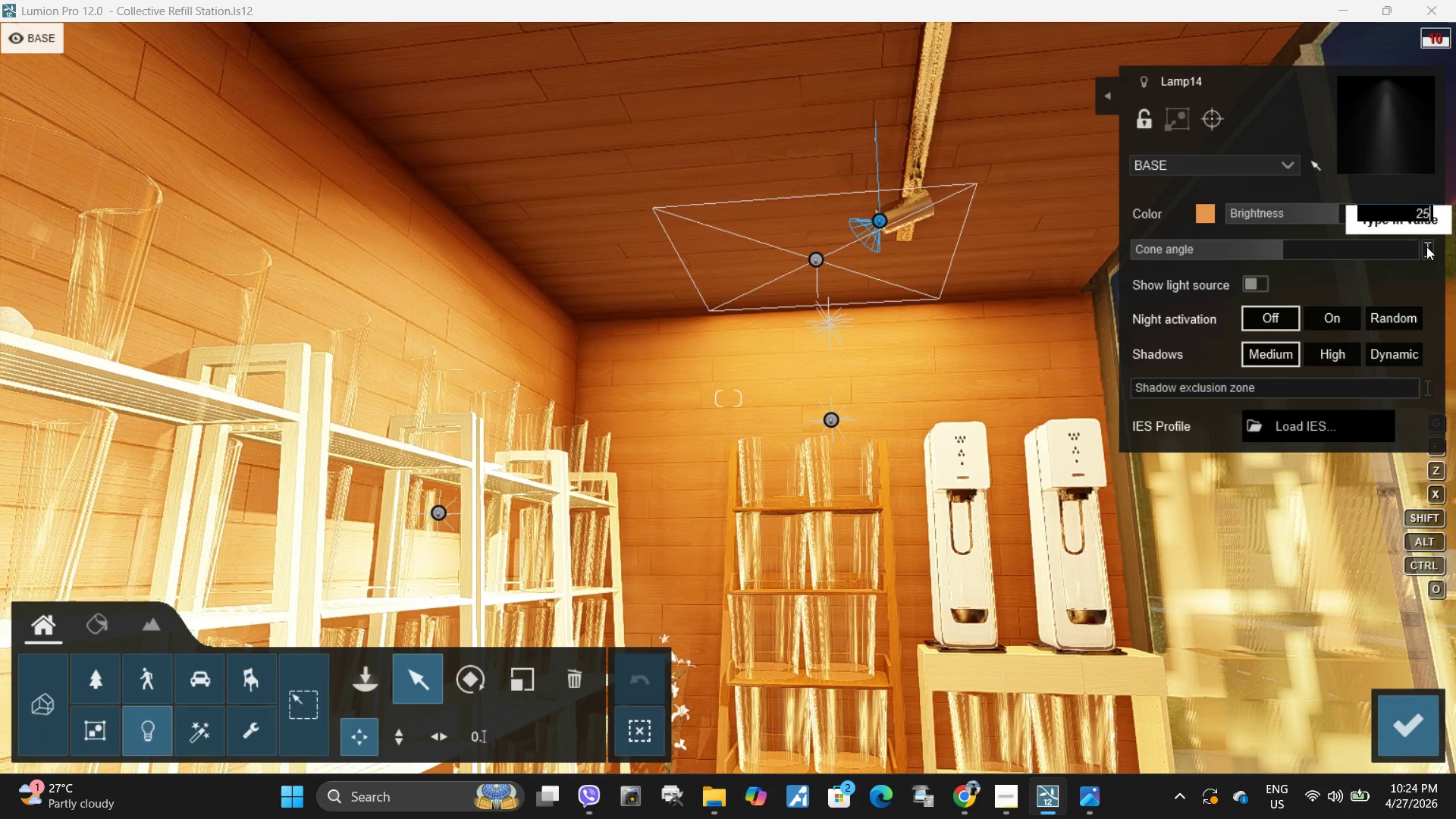 
key(Numpad0)
 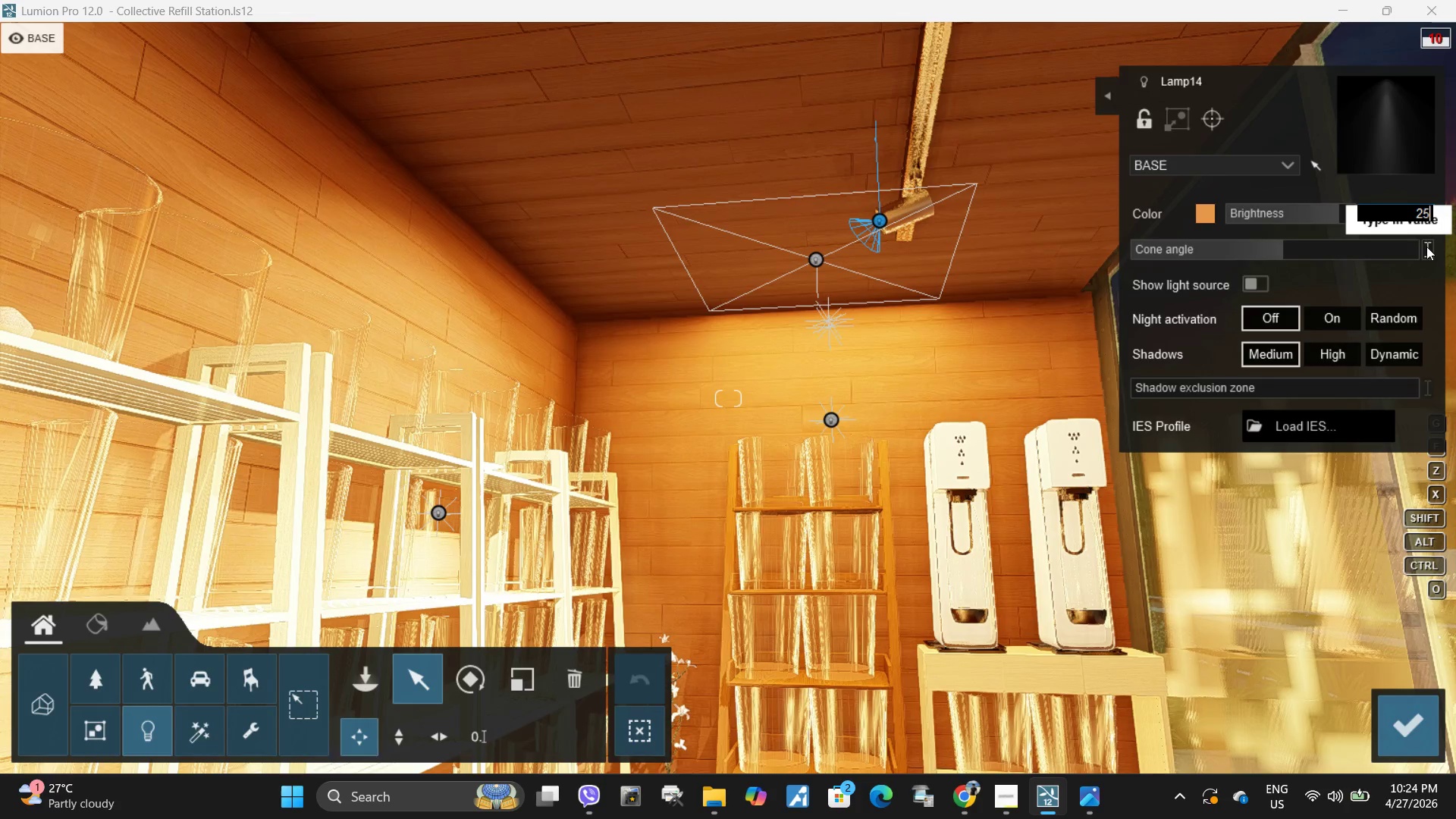 
key(Numpad0)
 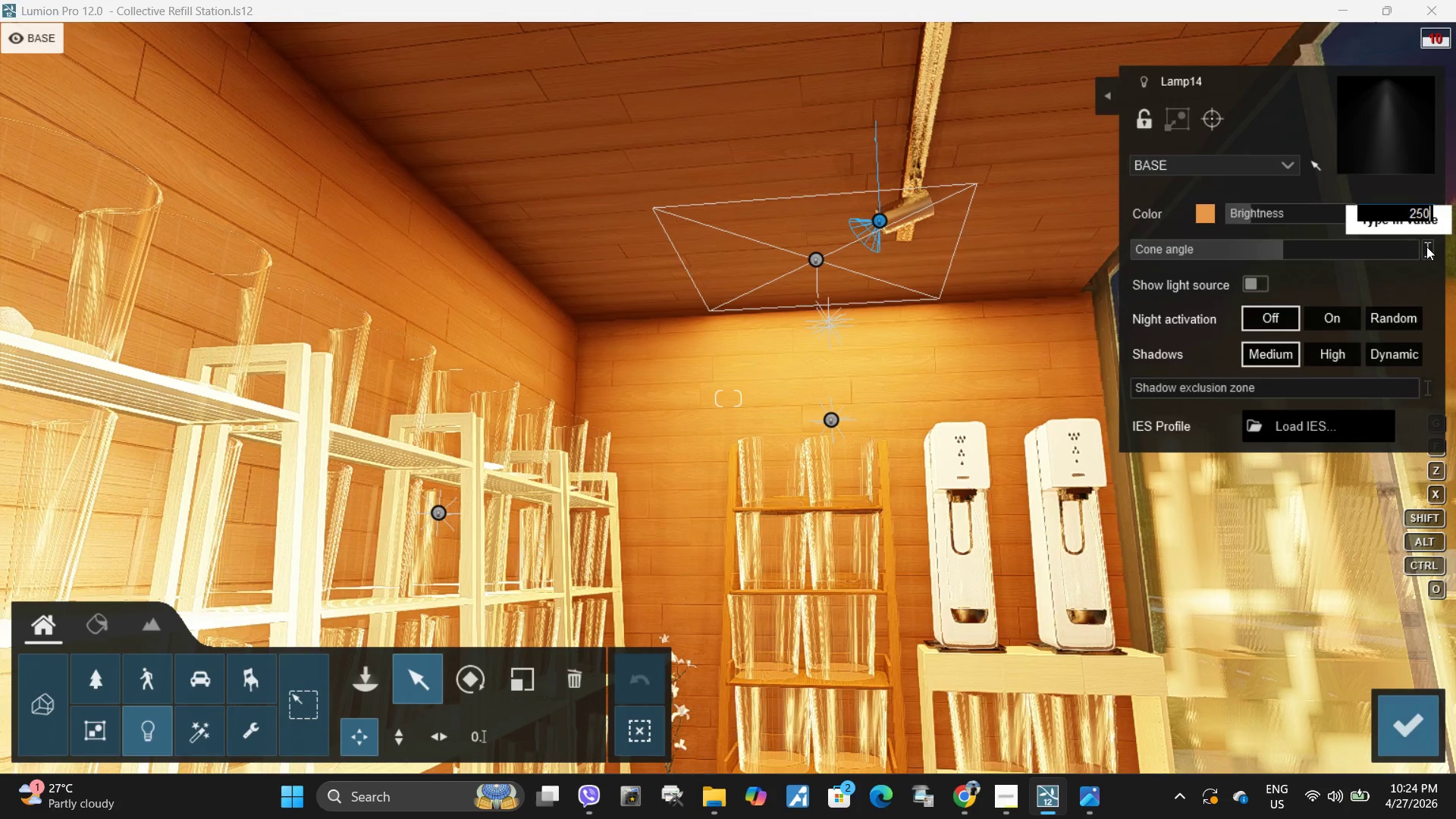 
key(Numpad0)
 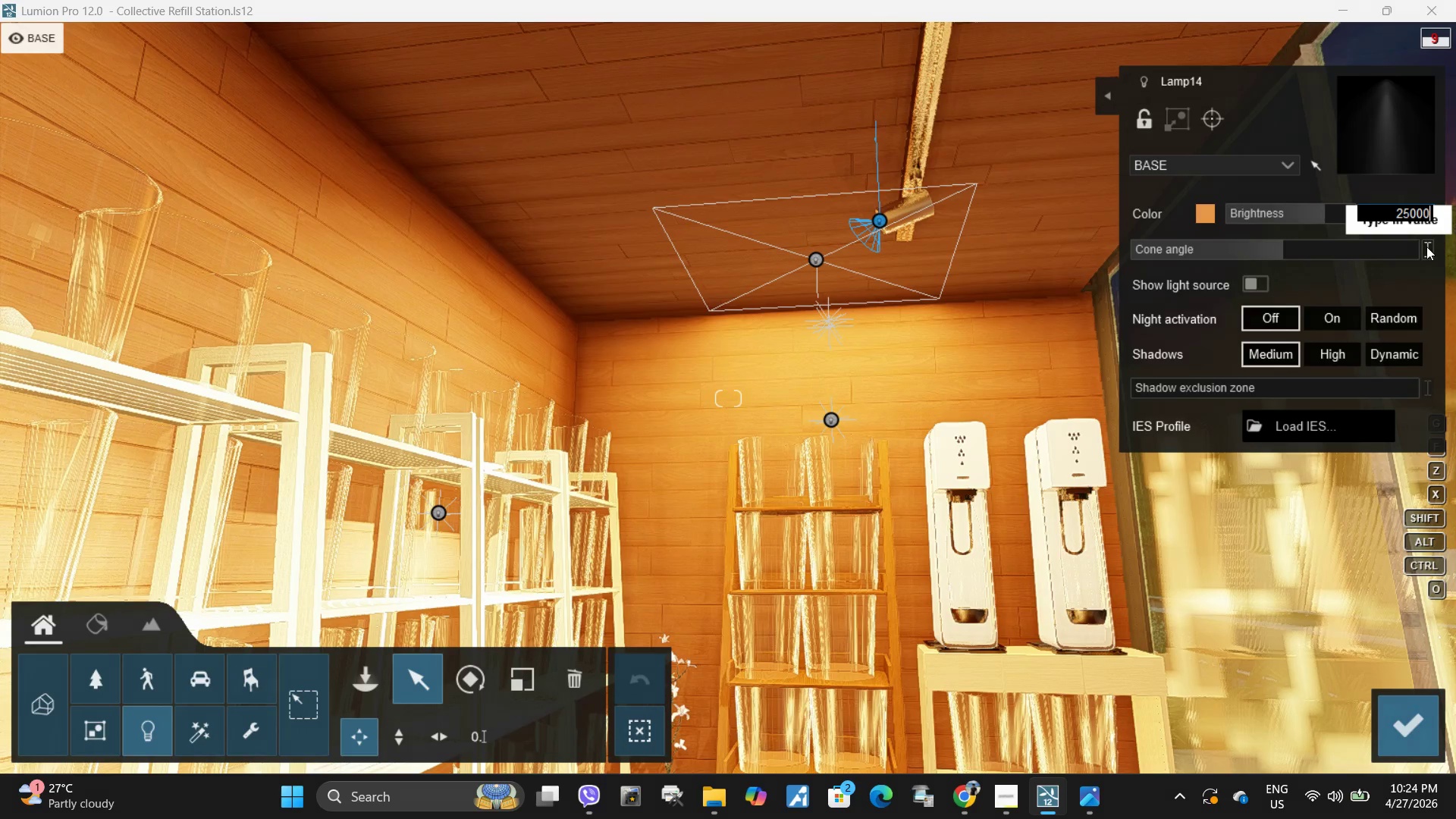 
key(NumpadEnter)
 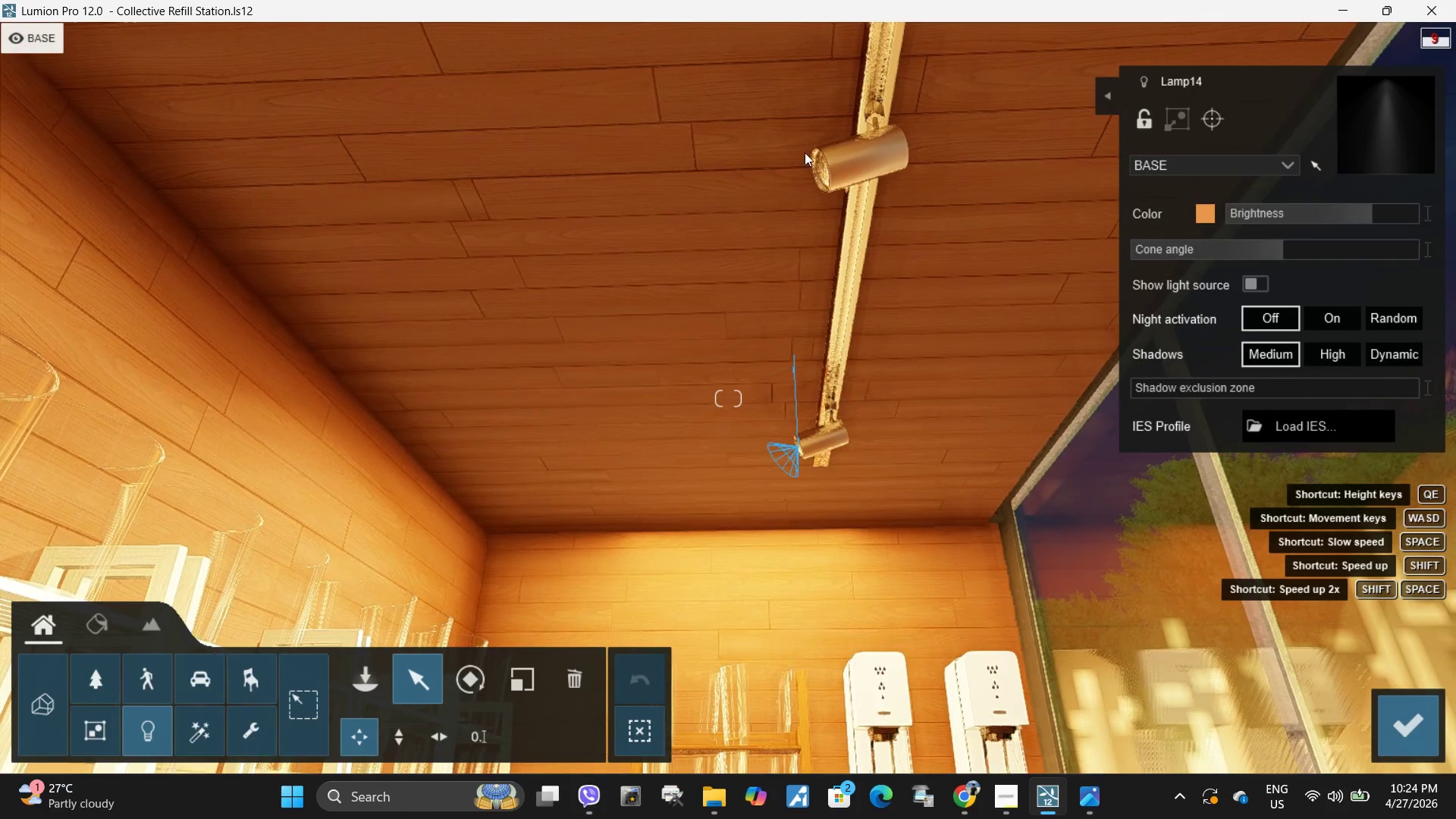 
left_click([817, 174])
 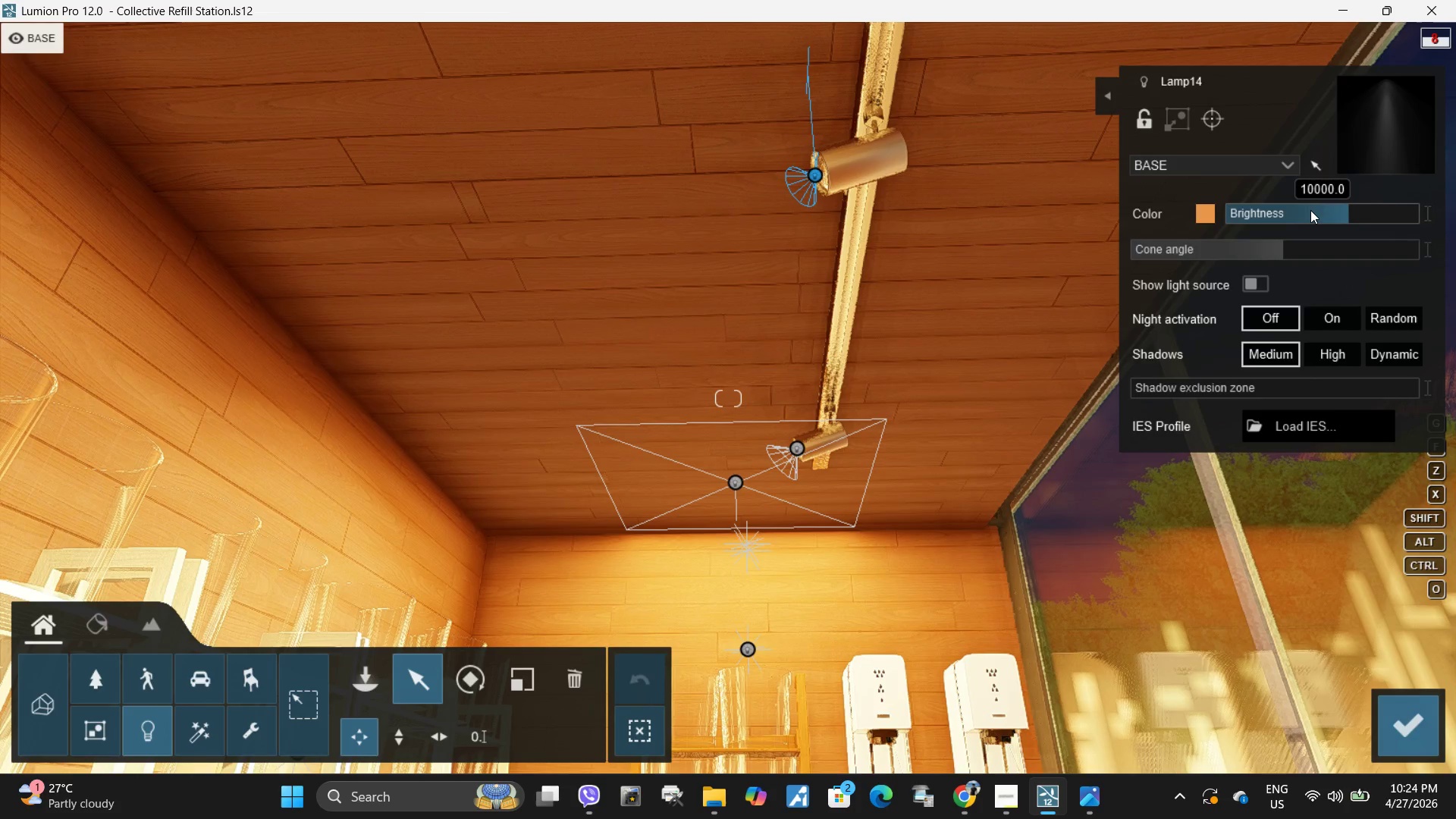 
left_click([1423, 213])
 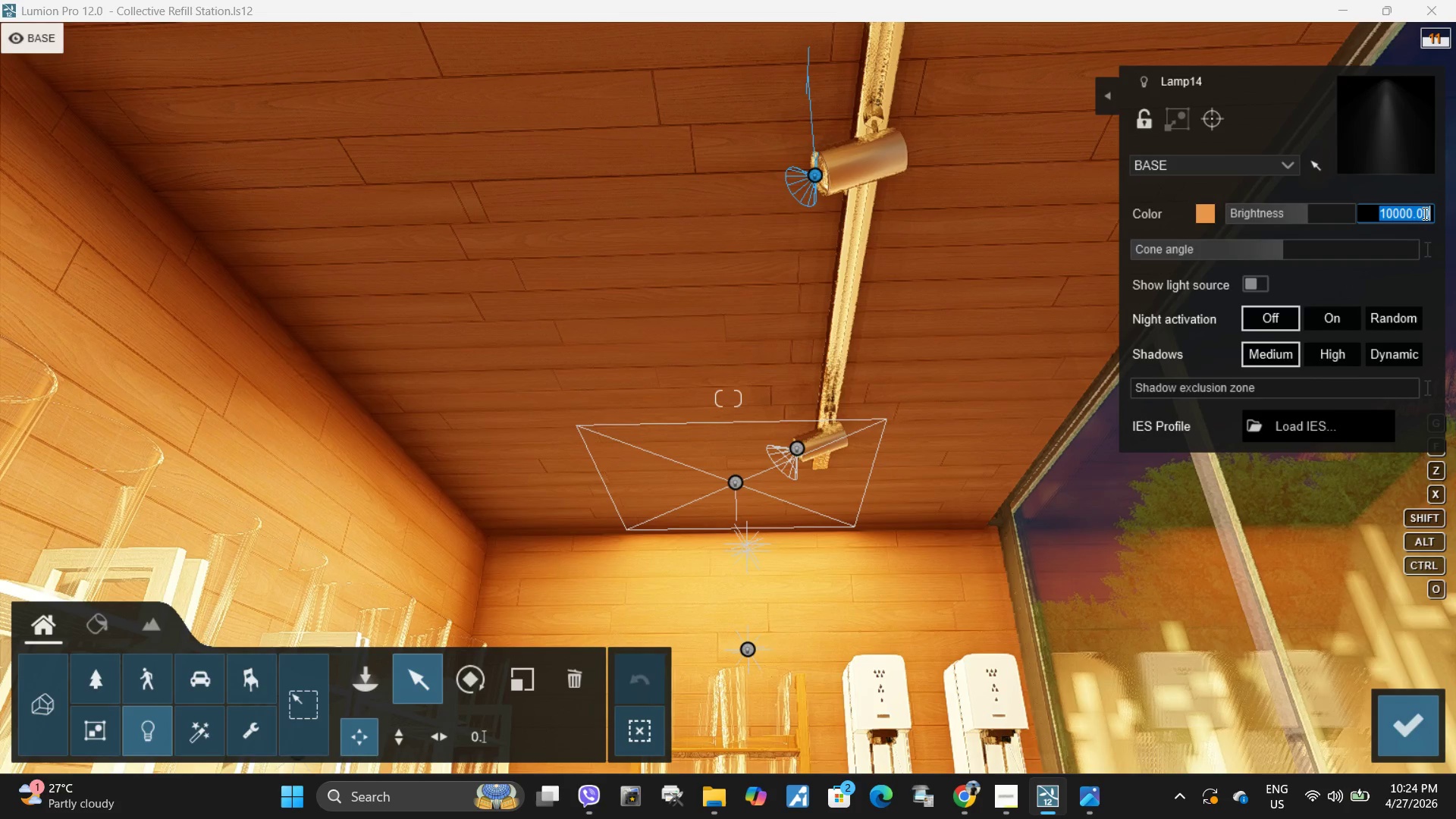 
key(Numpad0)
 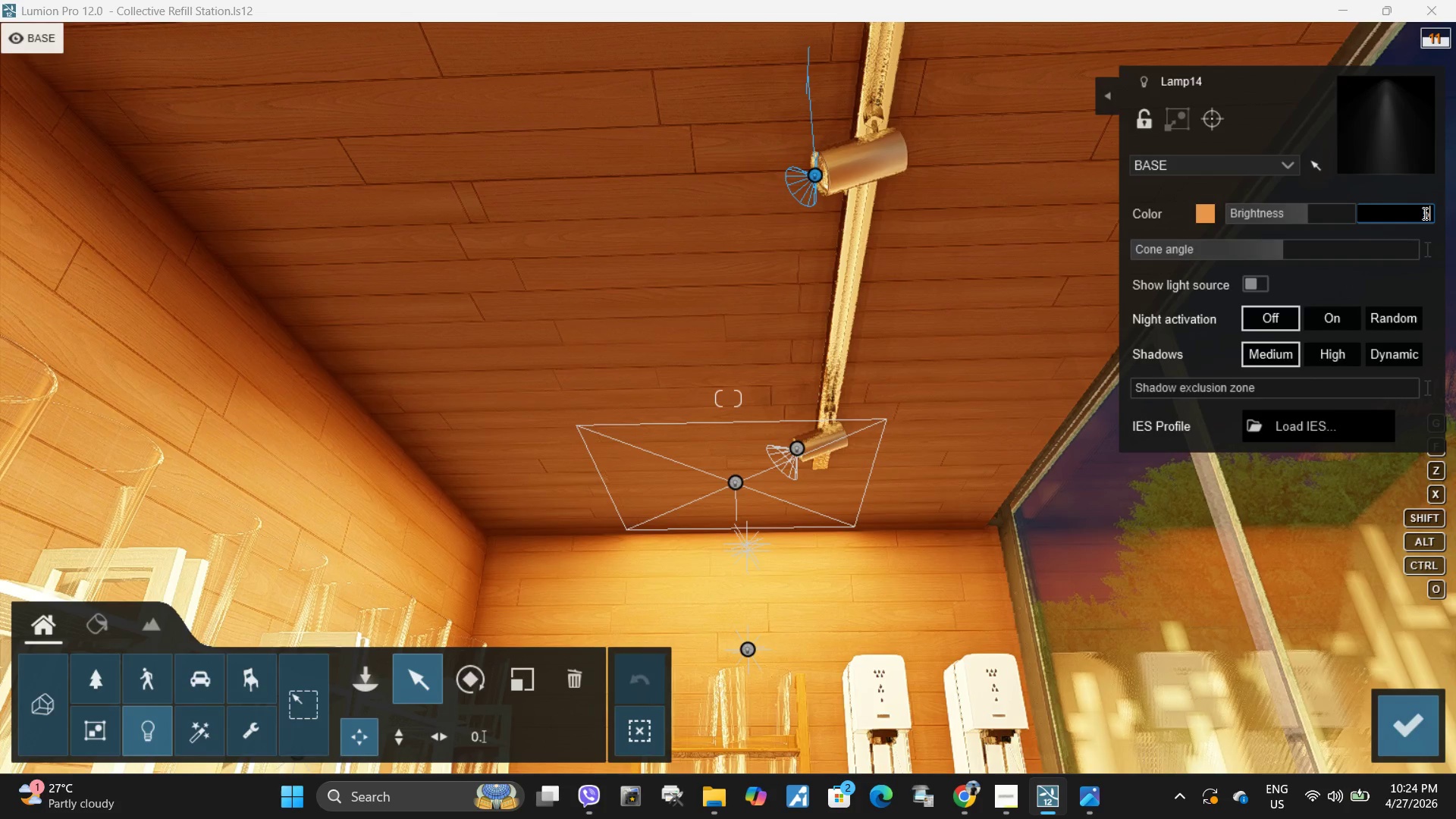 
key(Numpad0)
 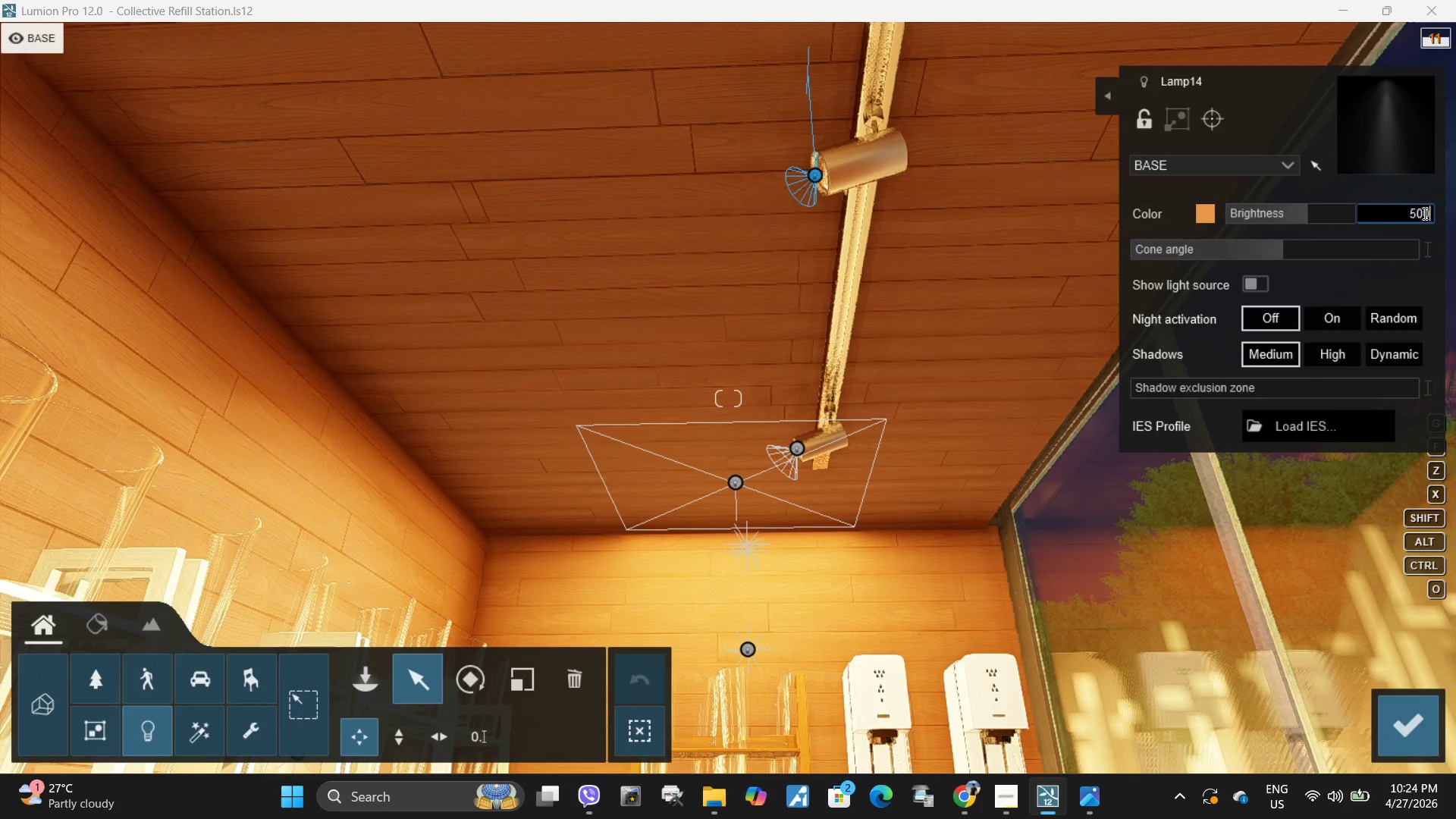 
key(Numpad0)
 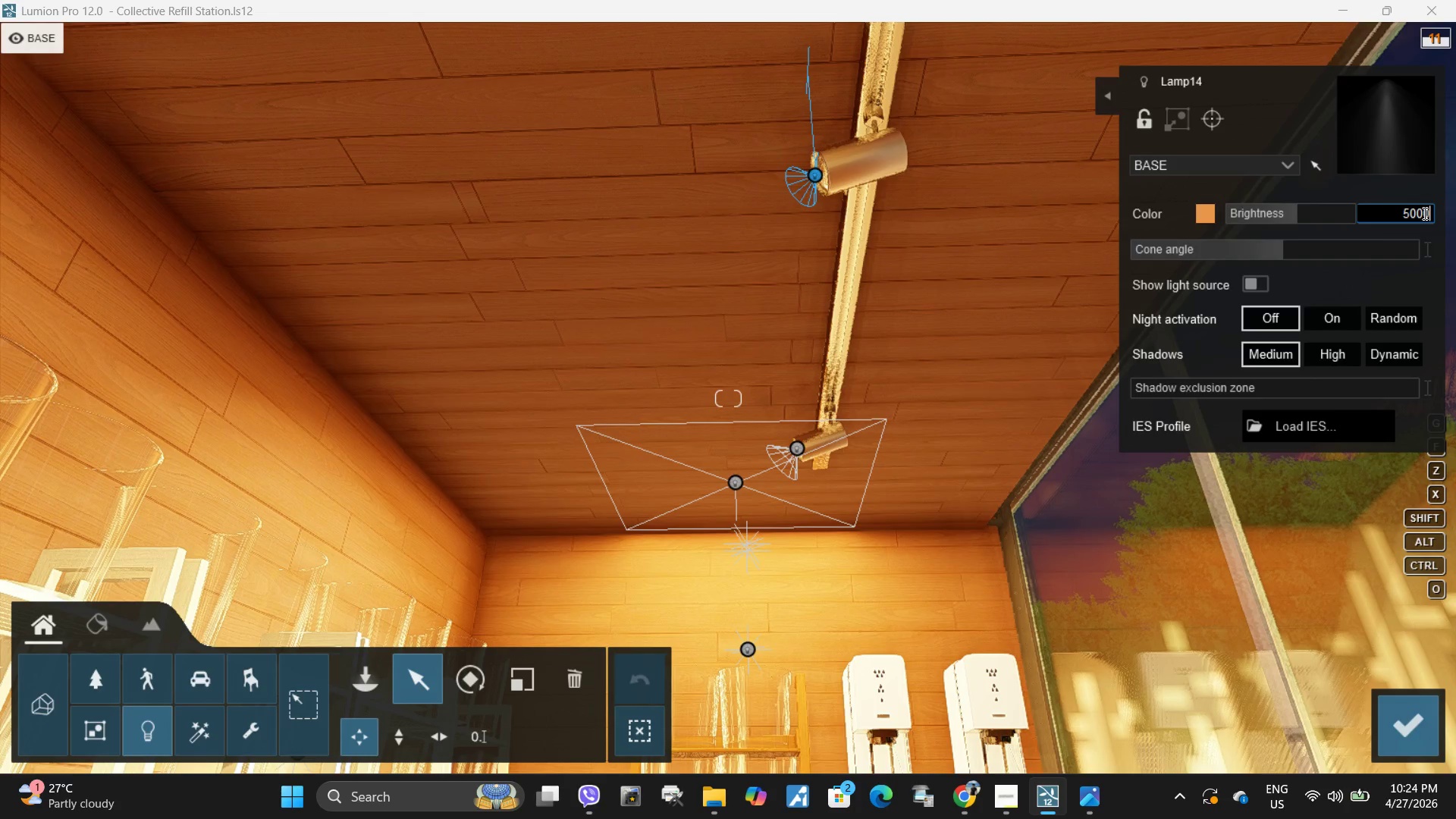 
key(NumpadEnter)
 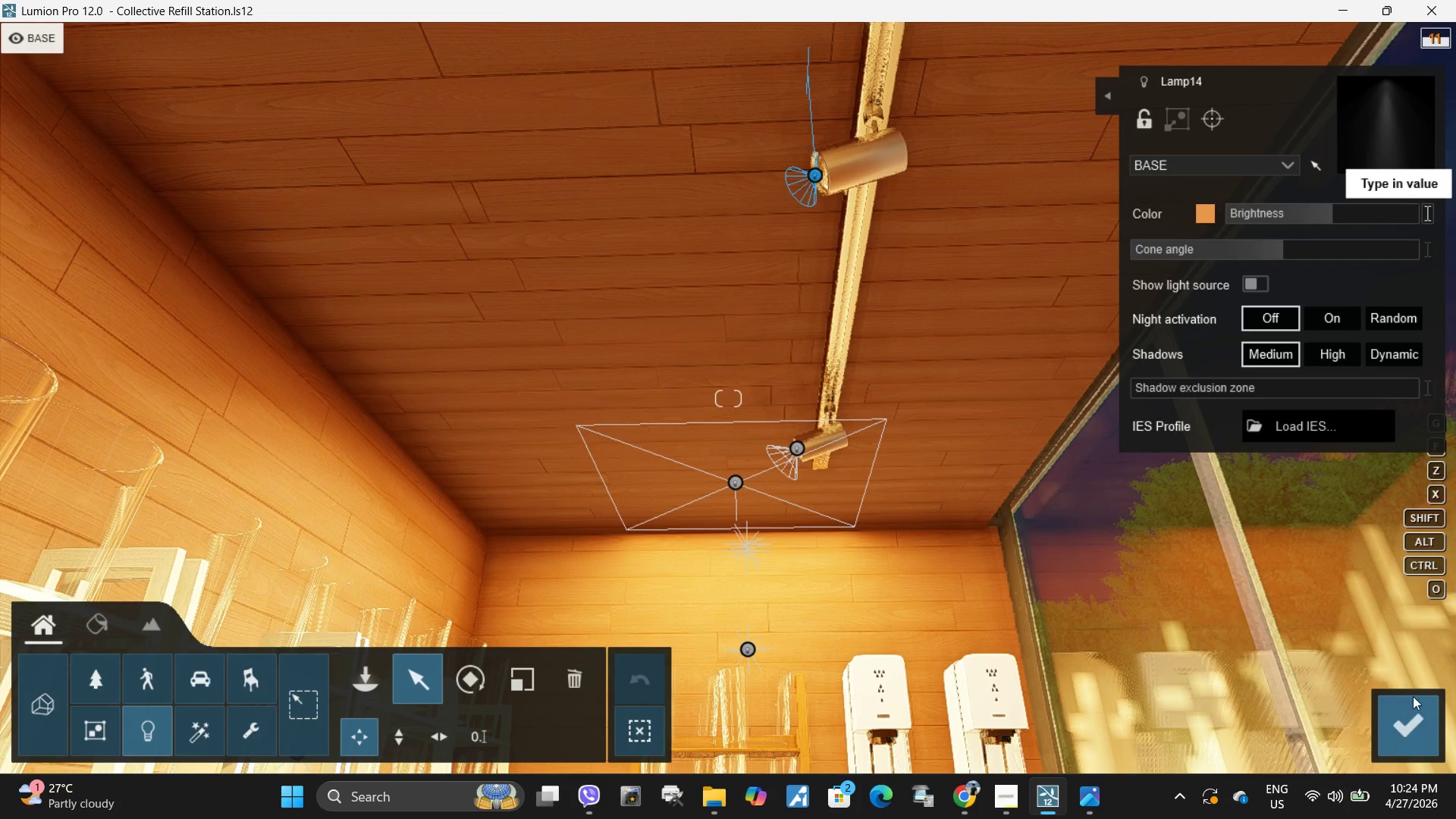 
left_click([1398, 734])
 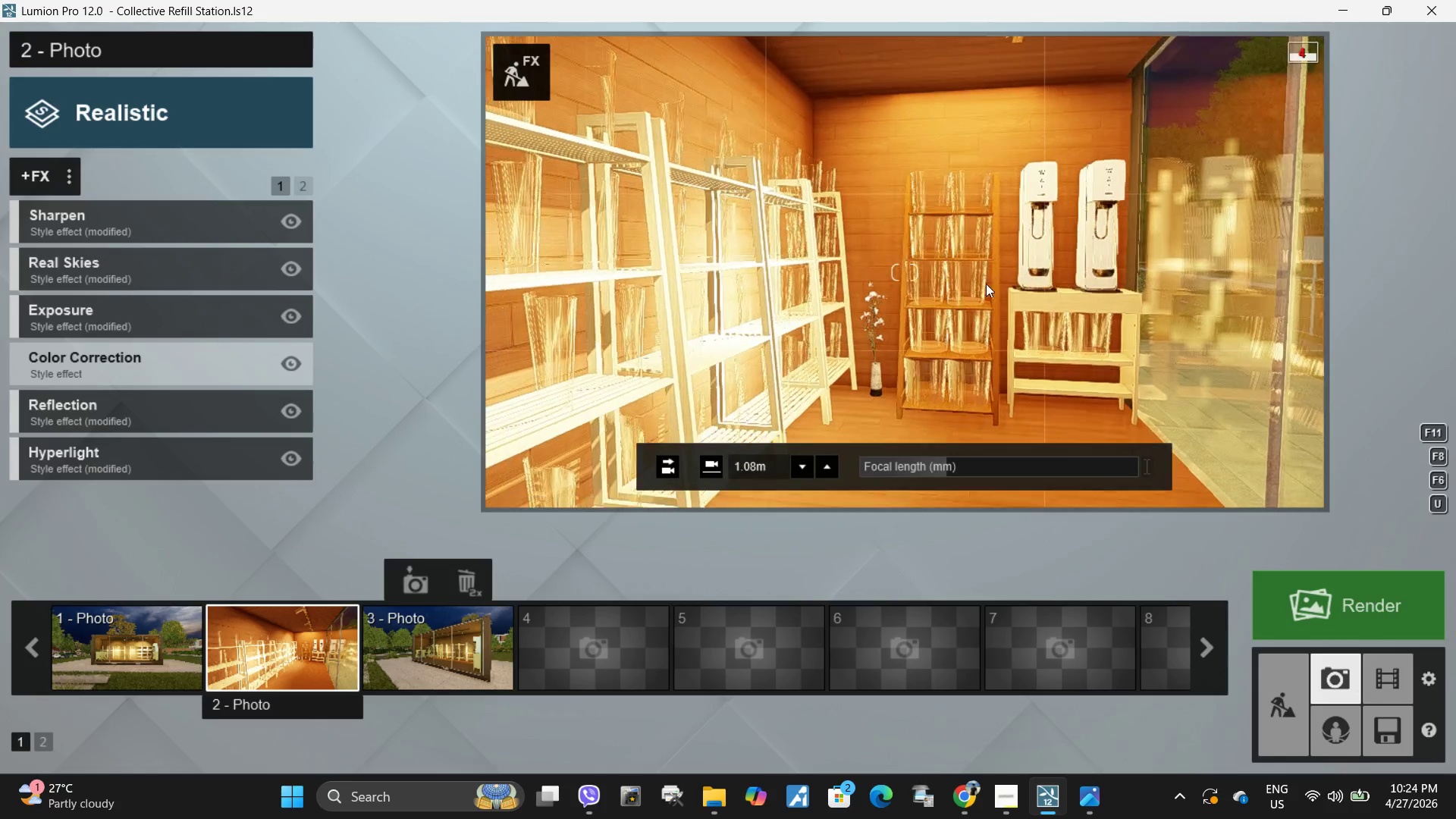 
wait(8.8)
 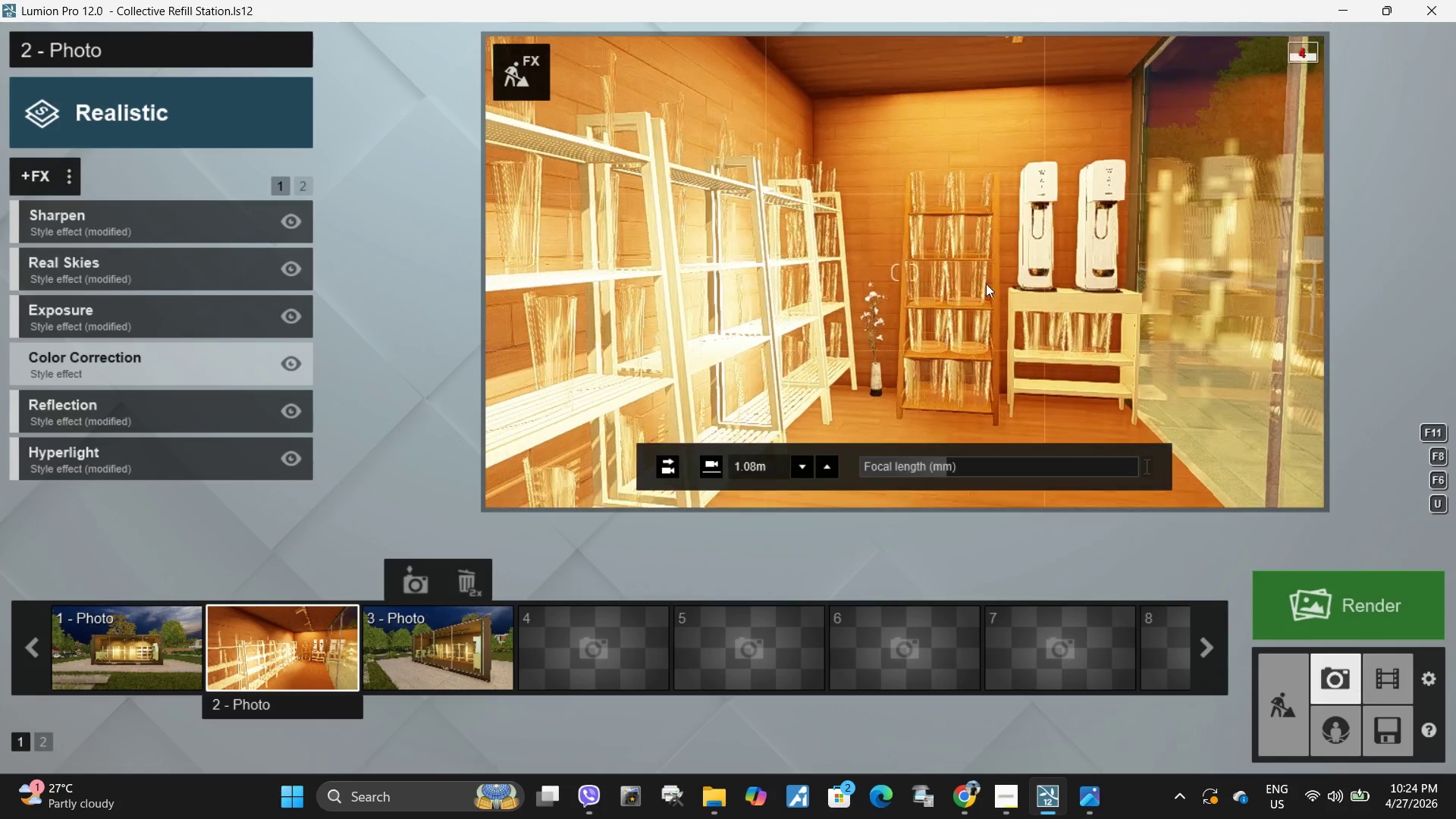 
left_click([258, 592])
 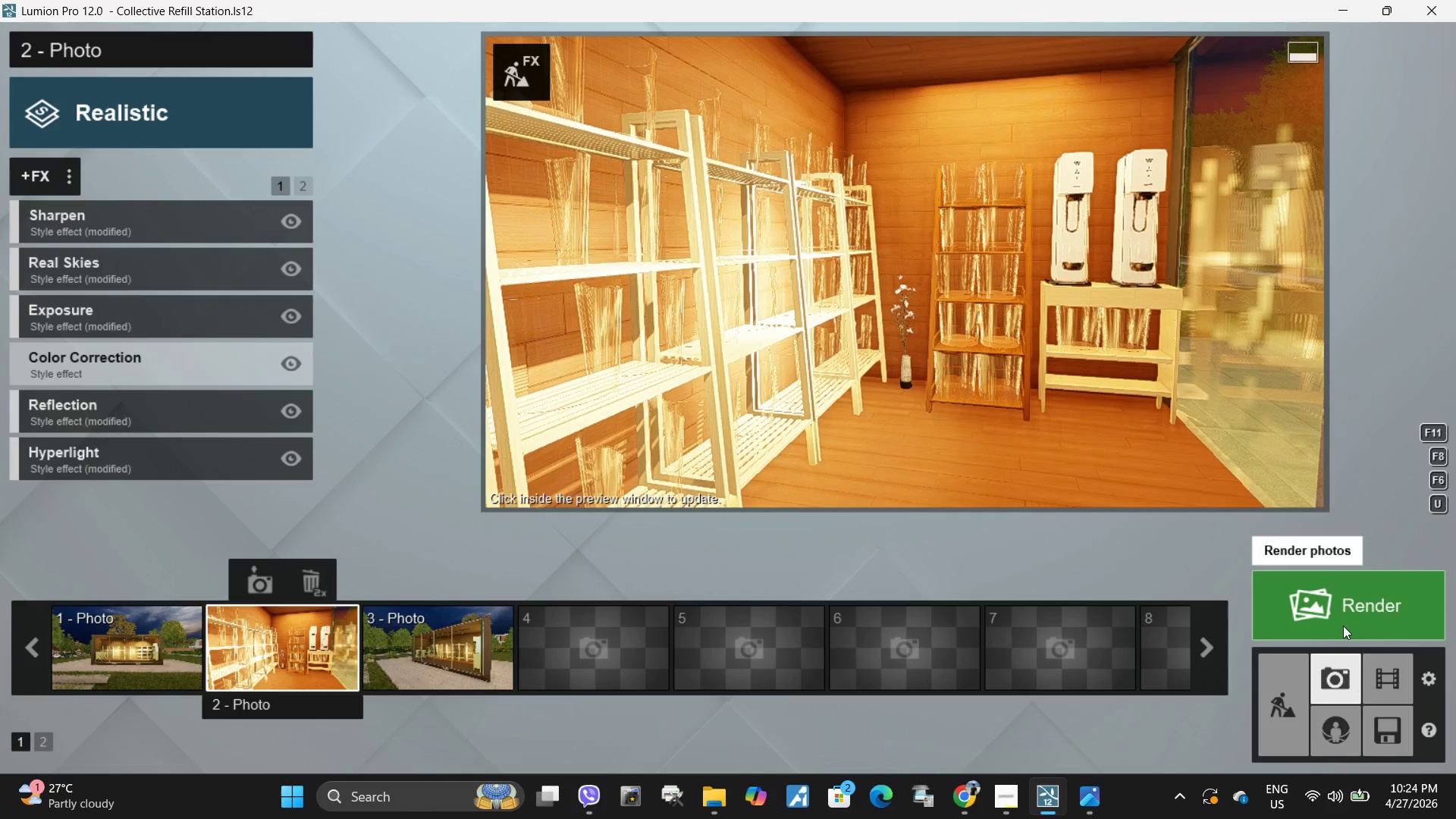 
left_click([968, 312])
 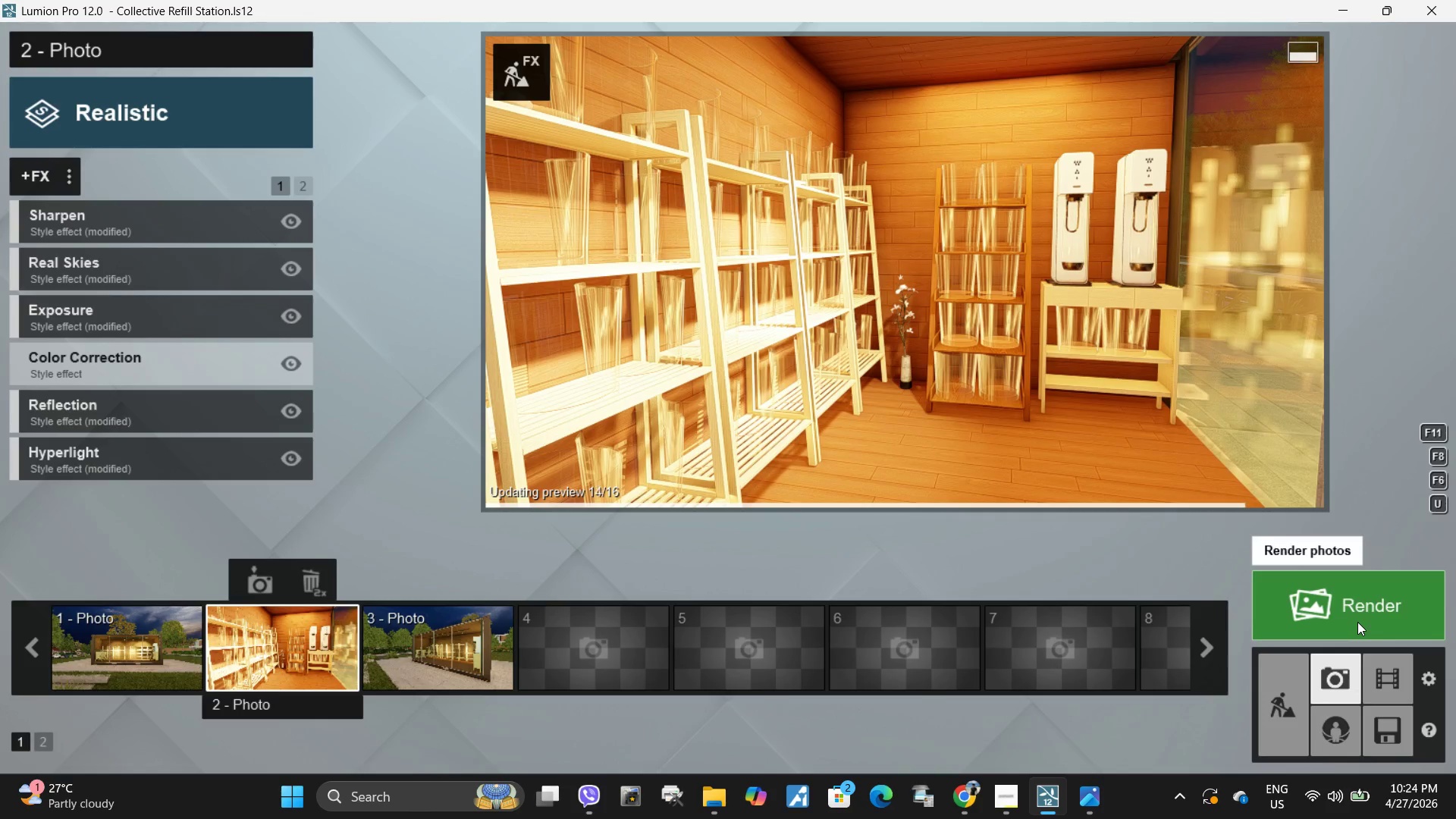 
left_click([1357, 622])
 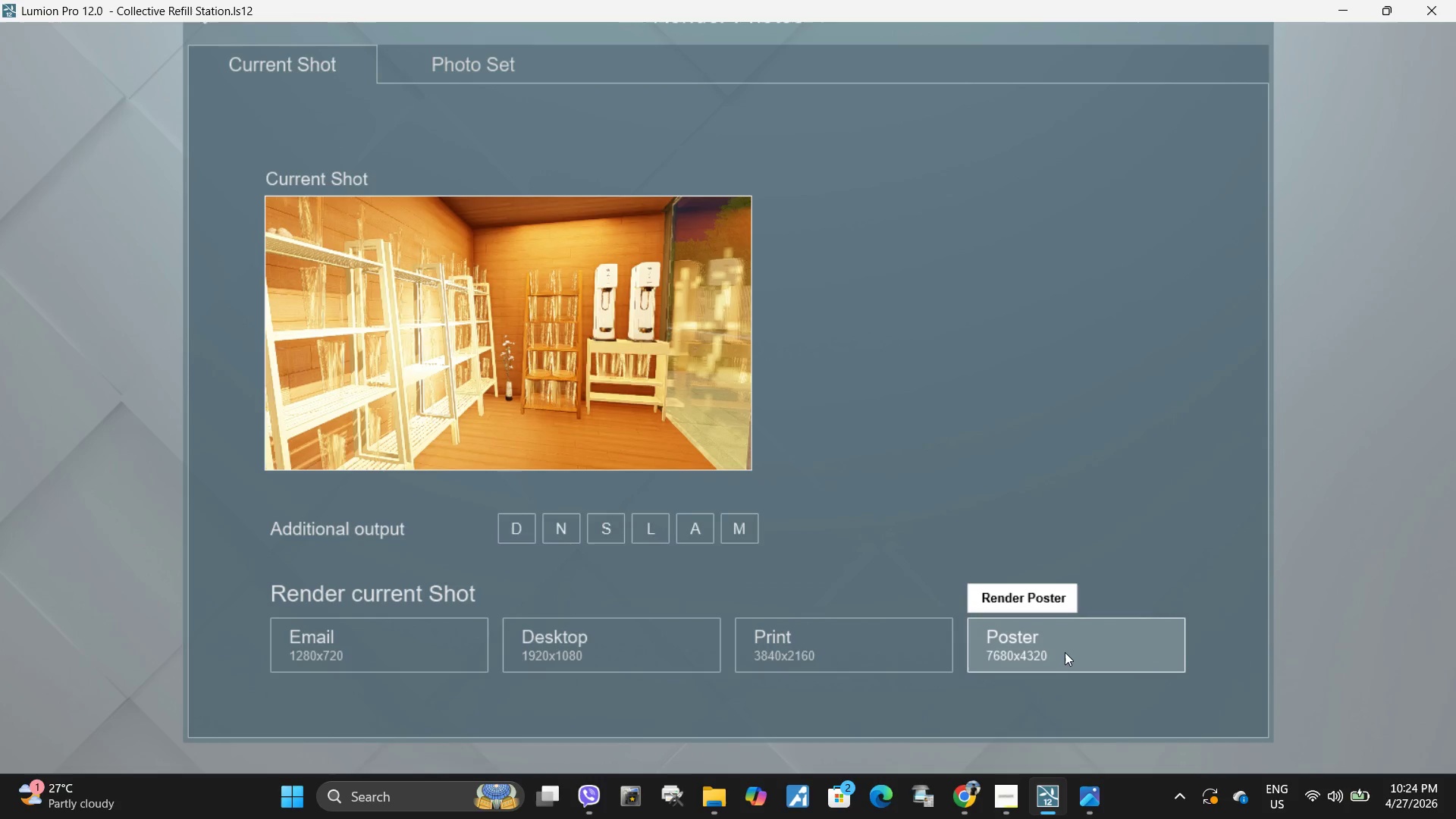 
left_click([1055, 641])
 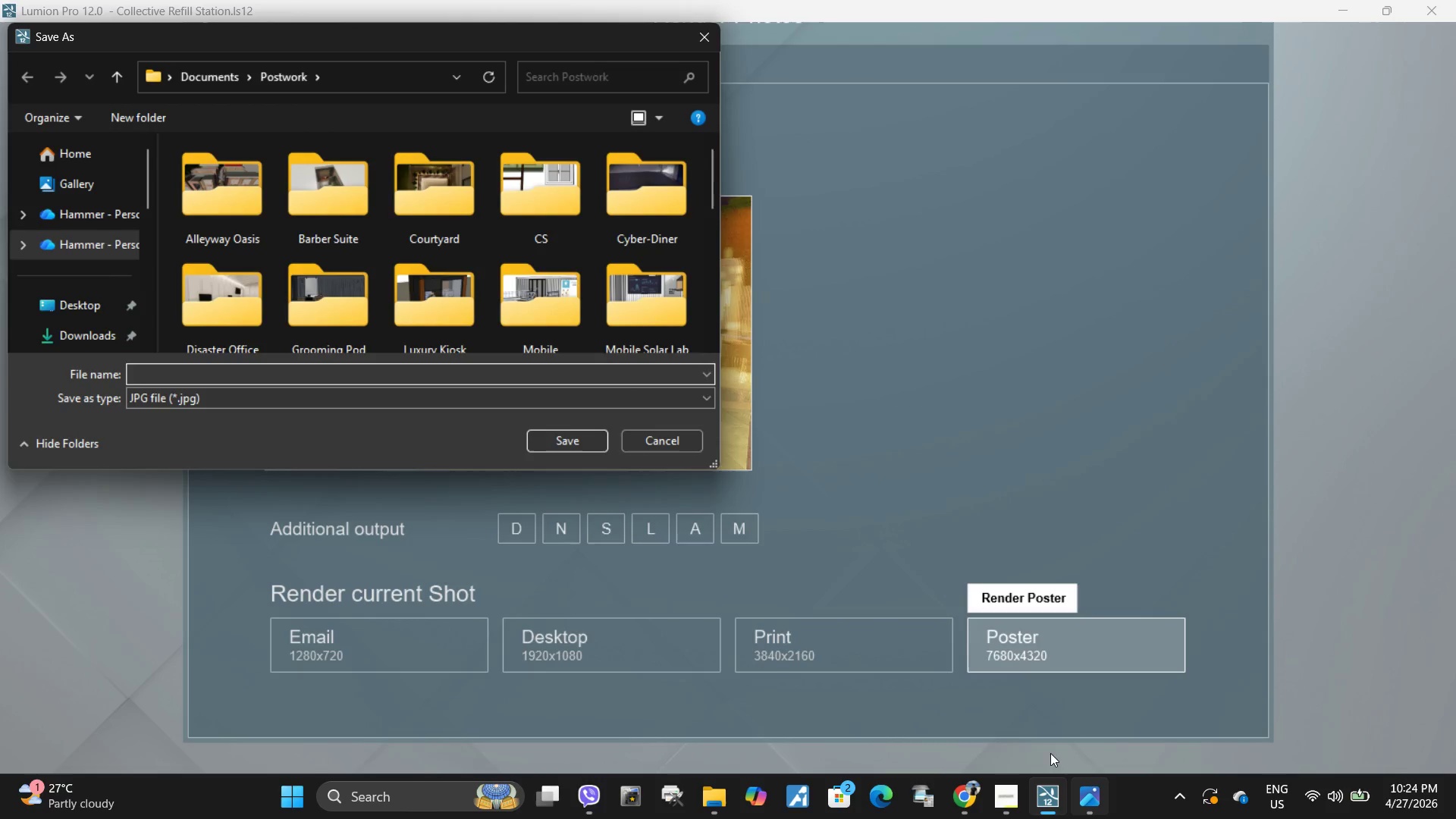 
left_click([999, 803])